 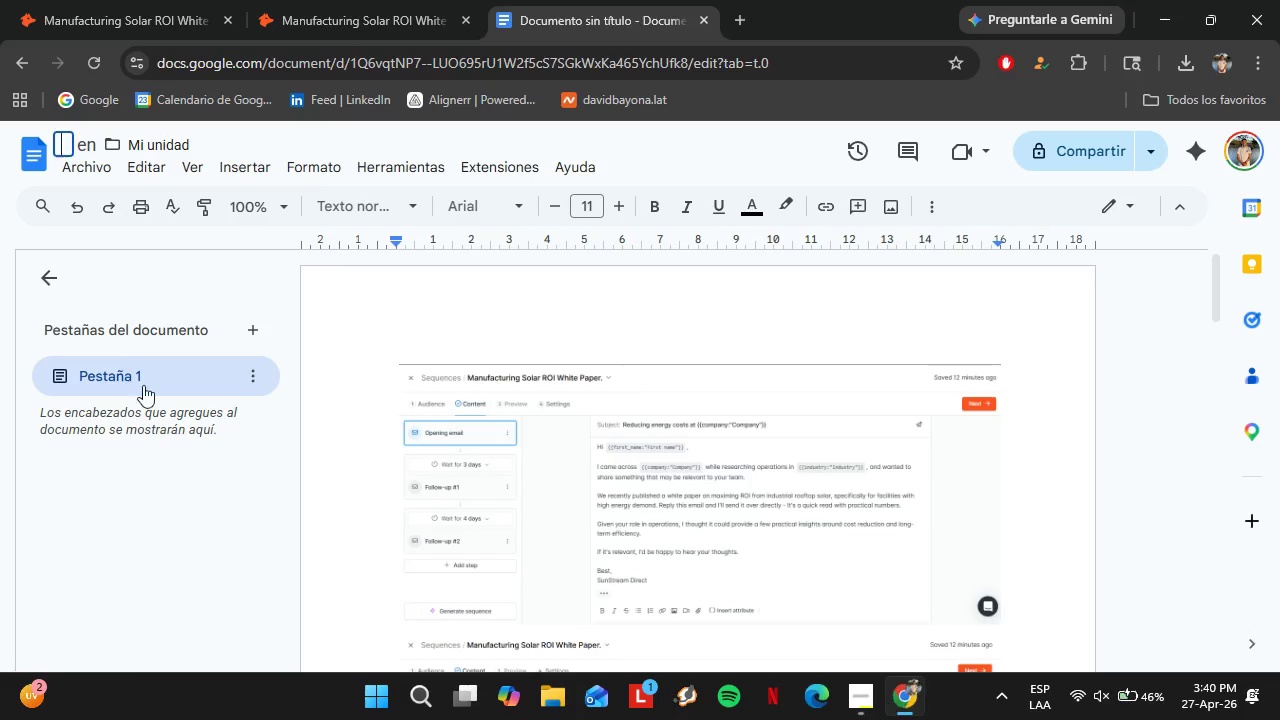 
key(Control+V)
 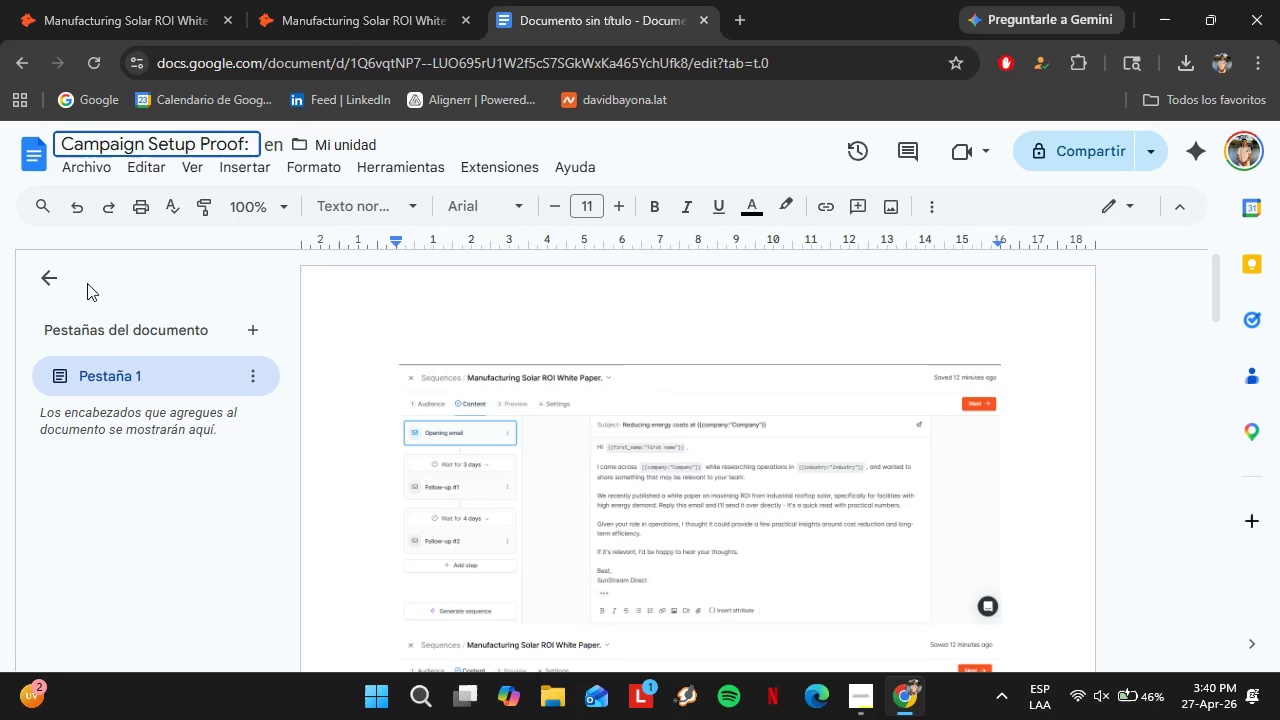 
key(Backspace)
 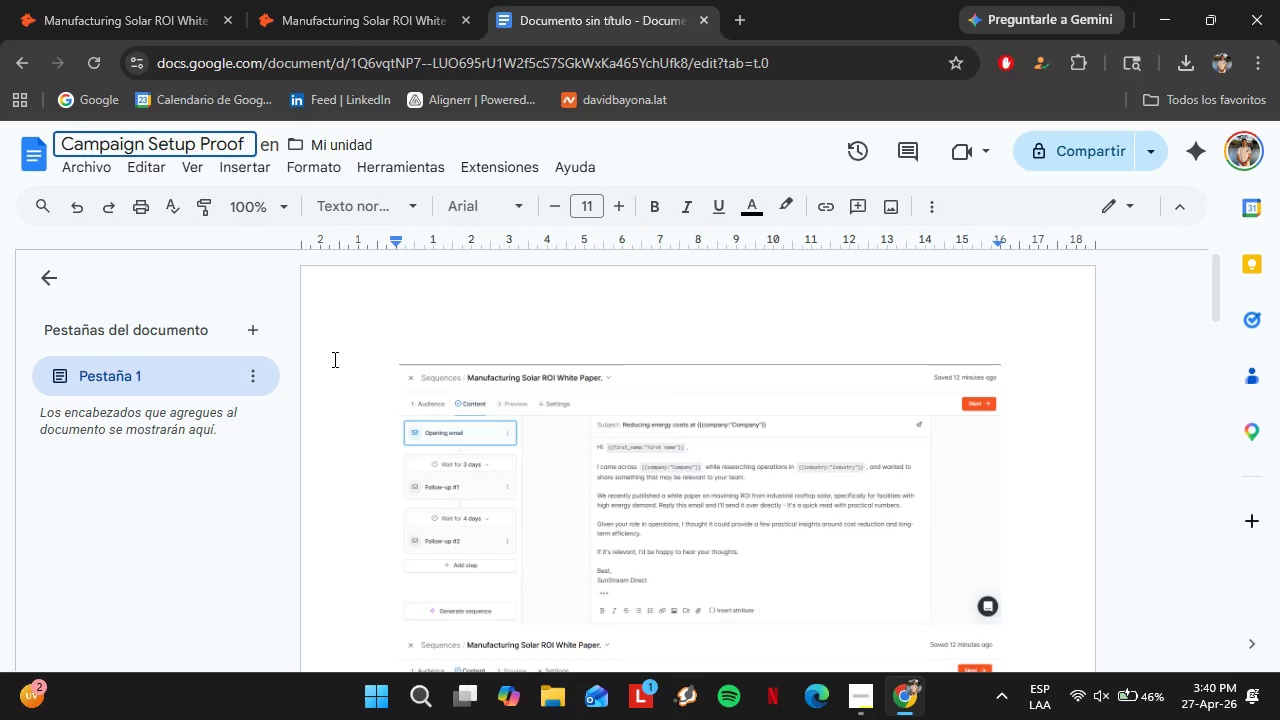 
left_click([349, 370])
 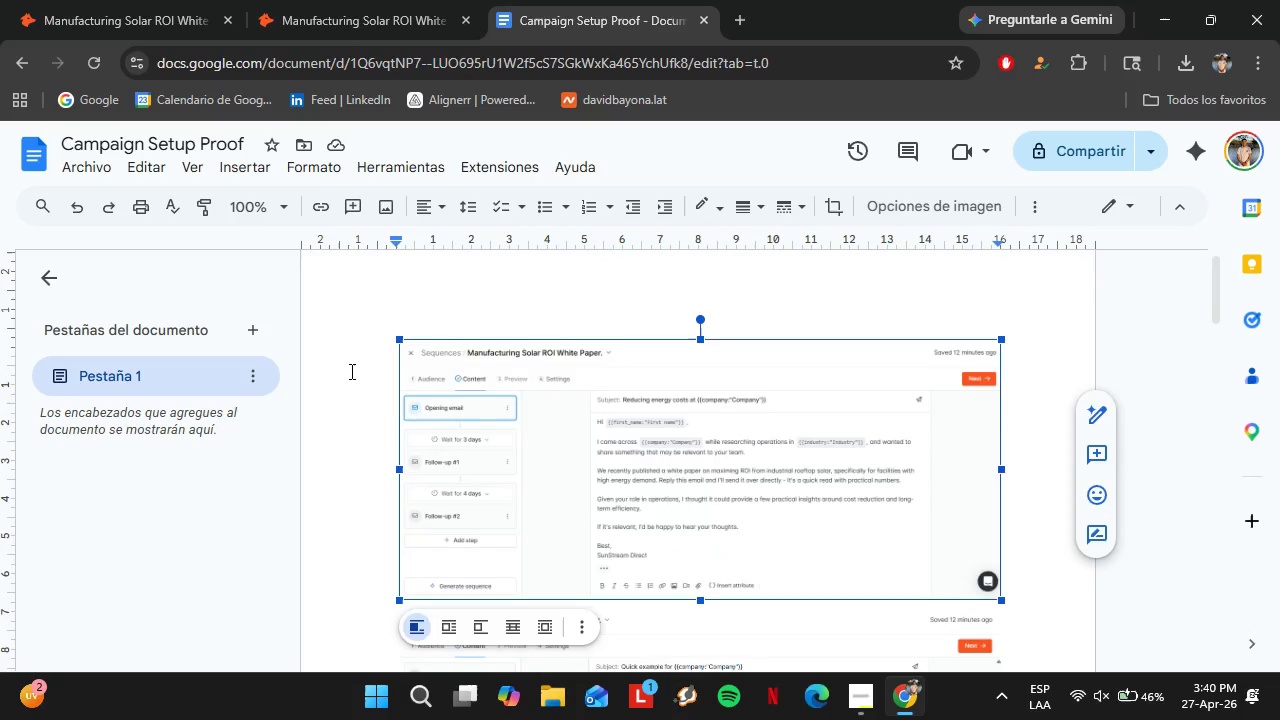 
scroll: coordinate [350, 371], scroll_direction: down, amount: 12.0
 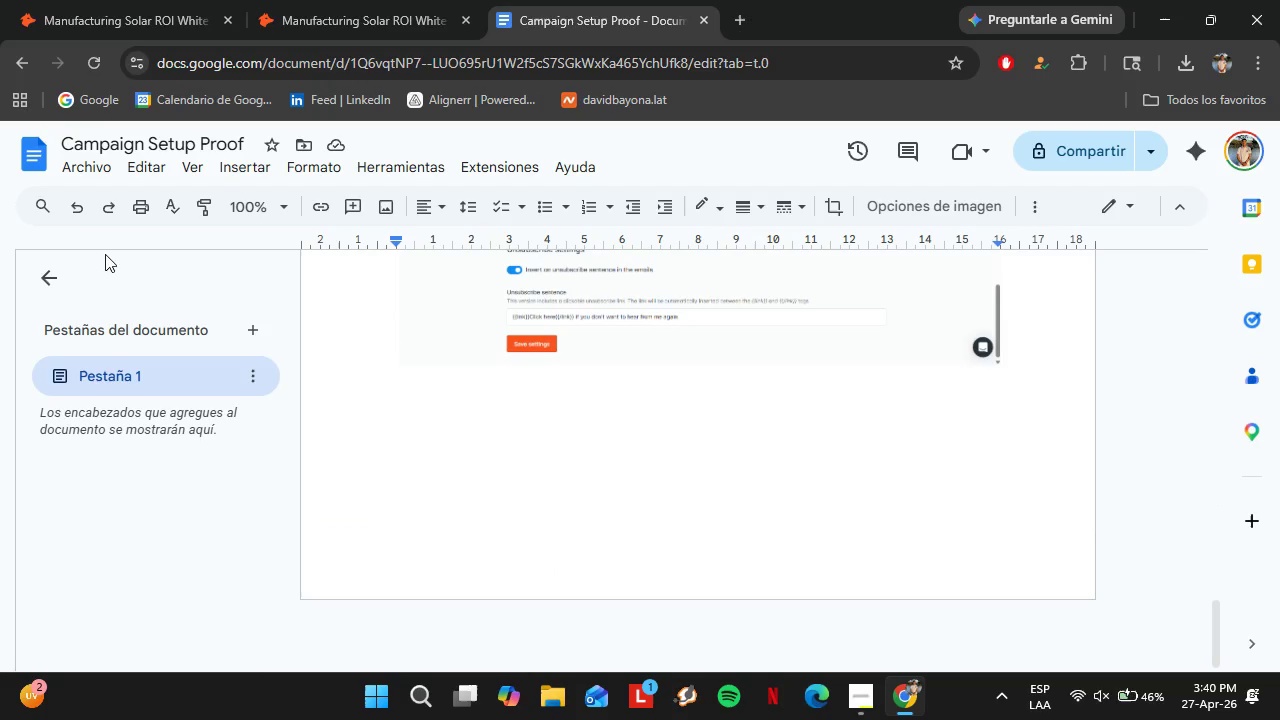 
left_click([81, 175])
 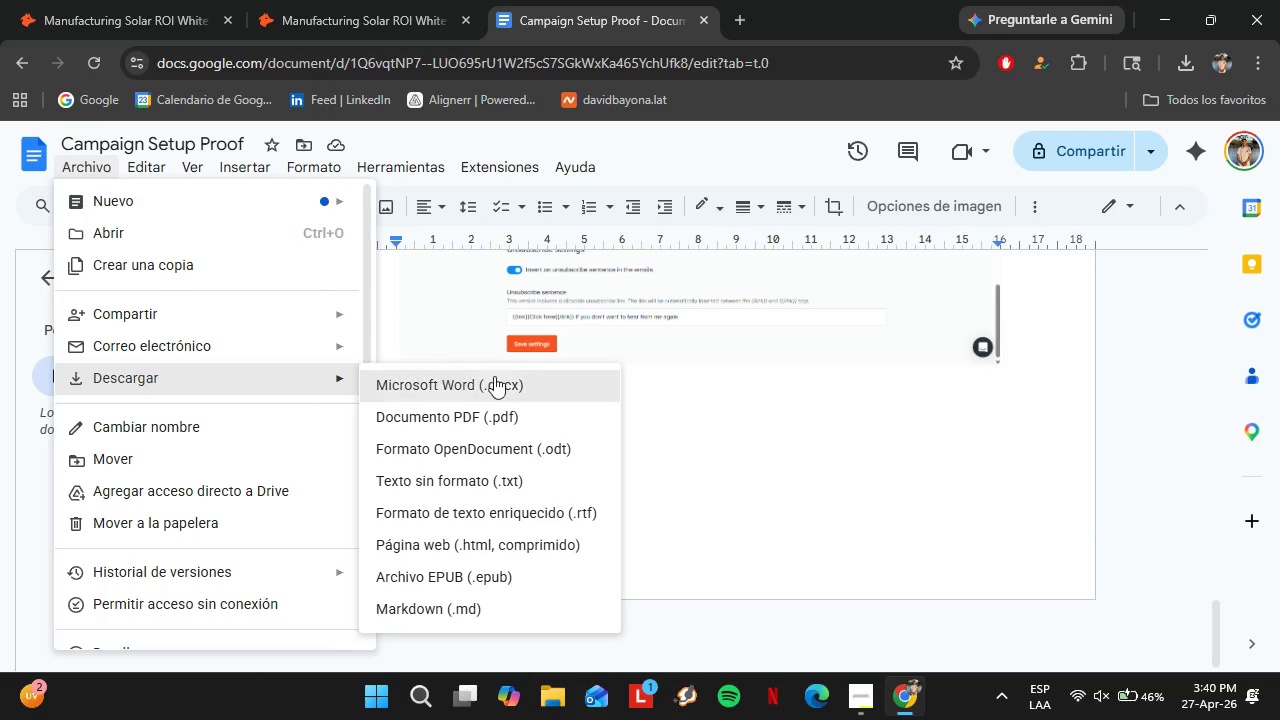 
left_click([499, 409])
 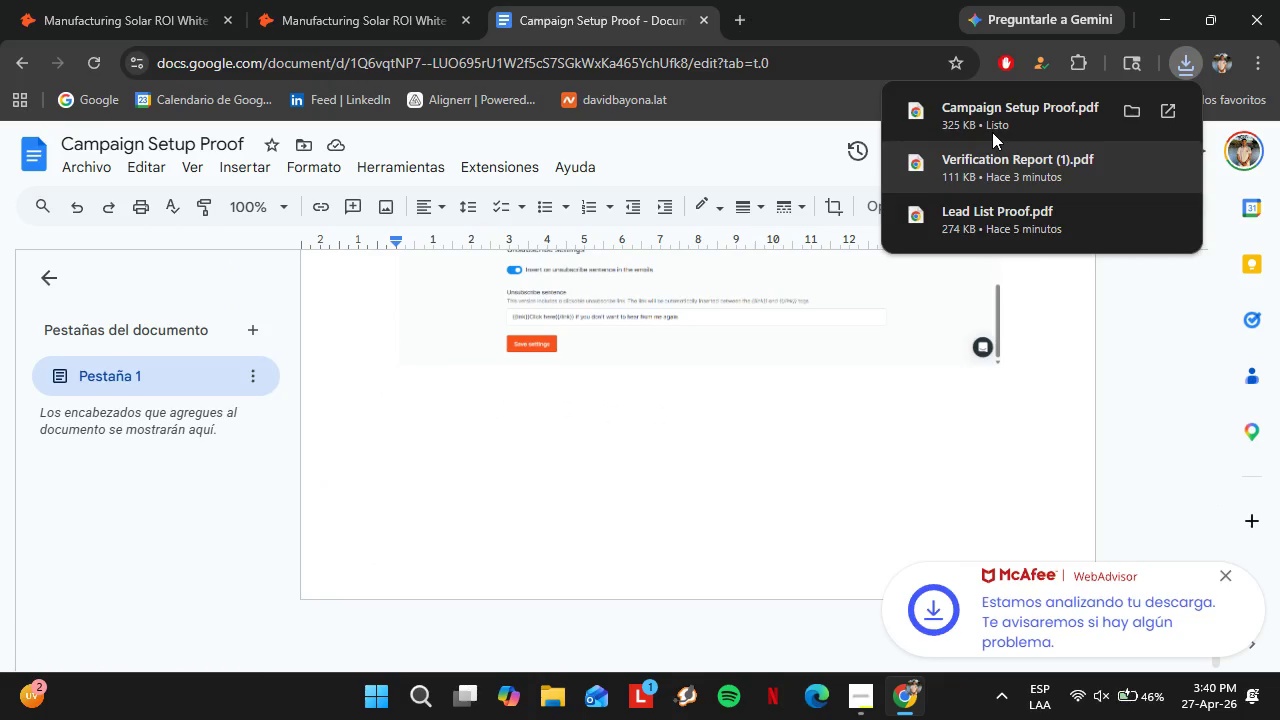 
wait(6.7)
 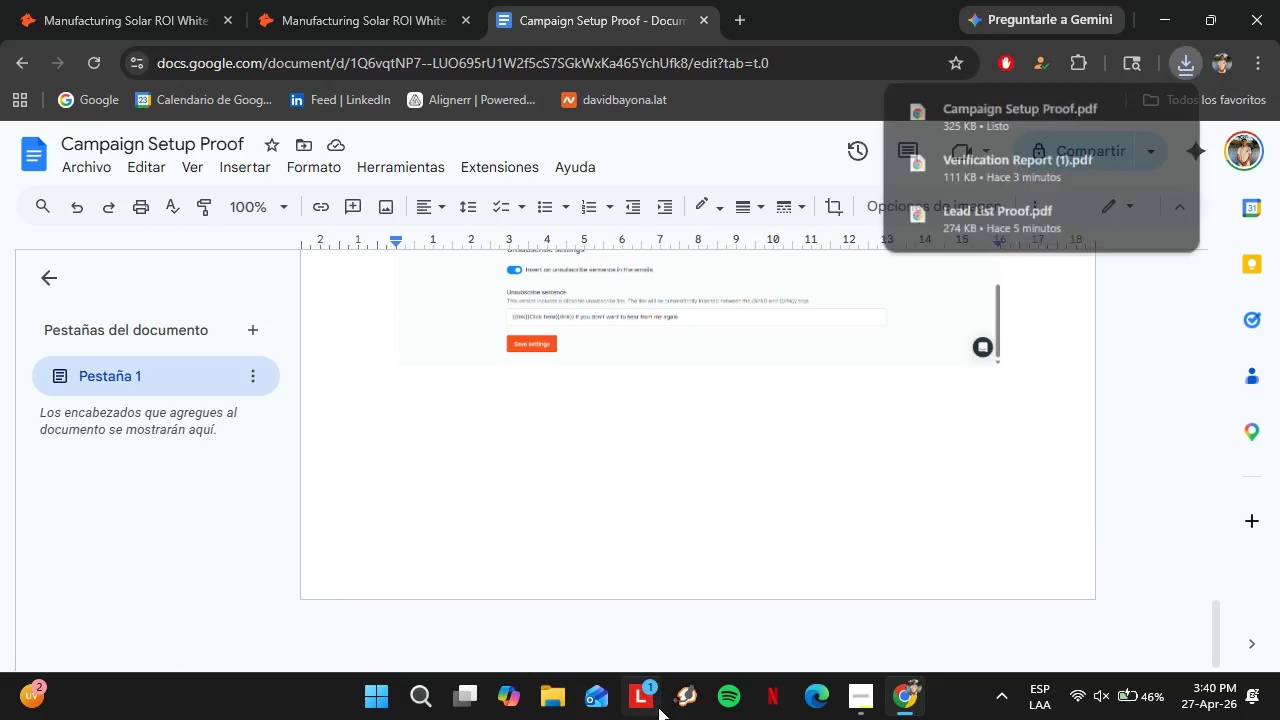 
left_click([1015, 168])
 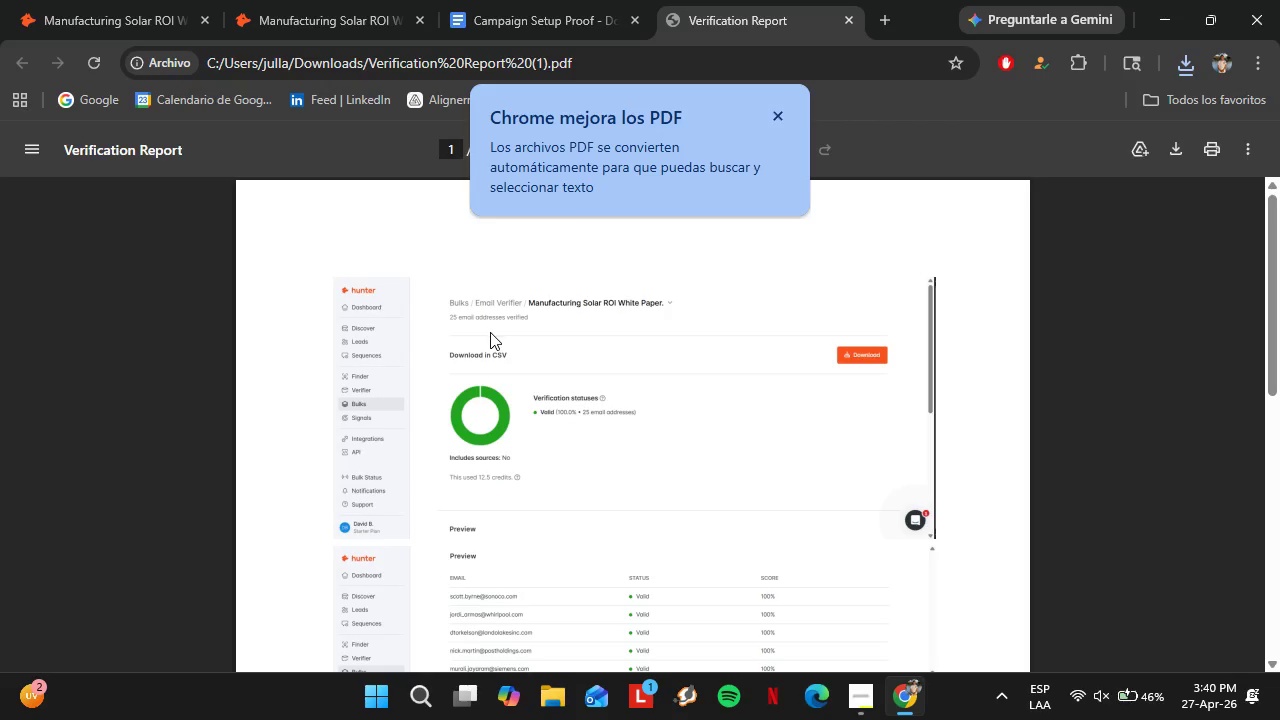 
scroll: coordinate [539, 353], scroll_direction: down, amount: 10.0